 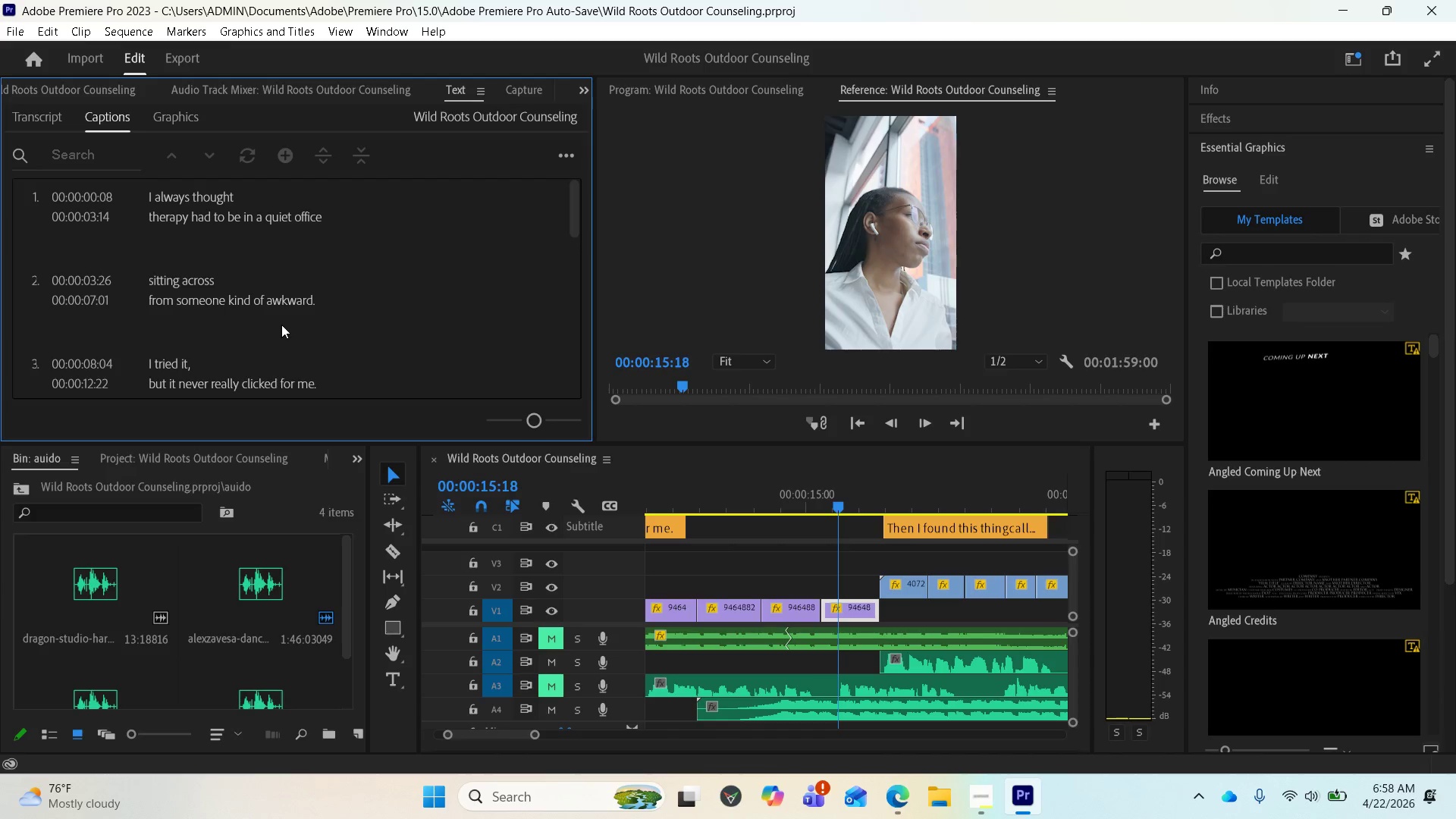 
left_click_drag(start_coordinate=[835, 494], to_coordinate=[560, 510])
 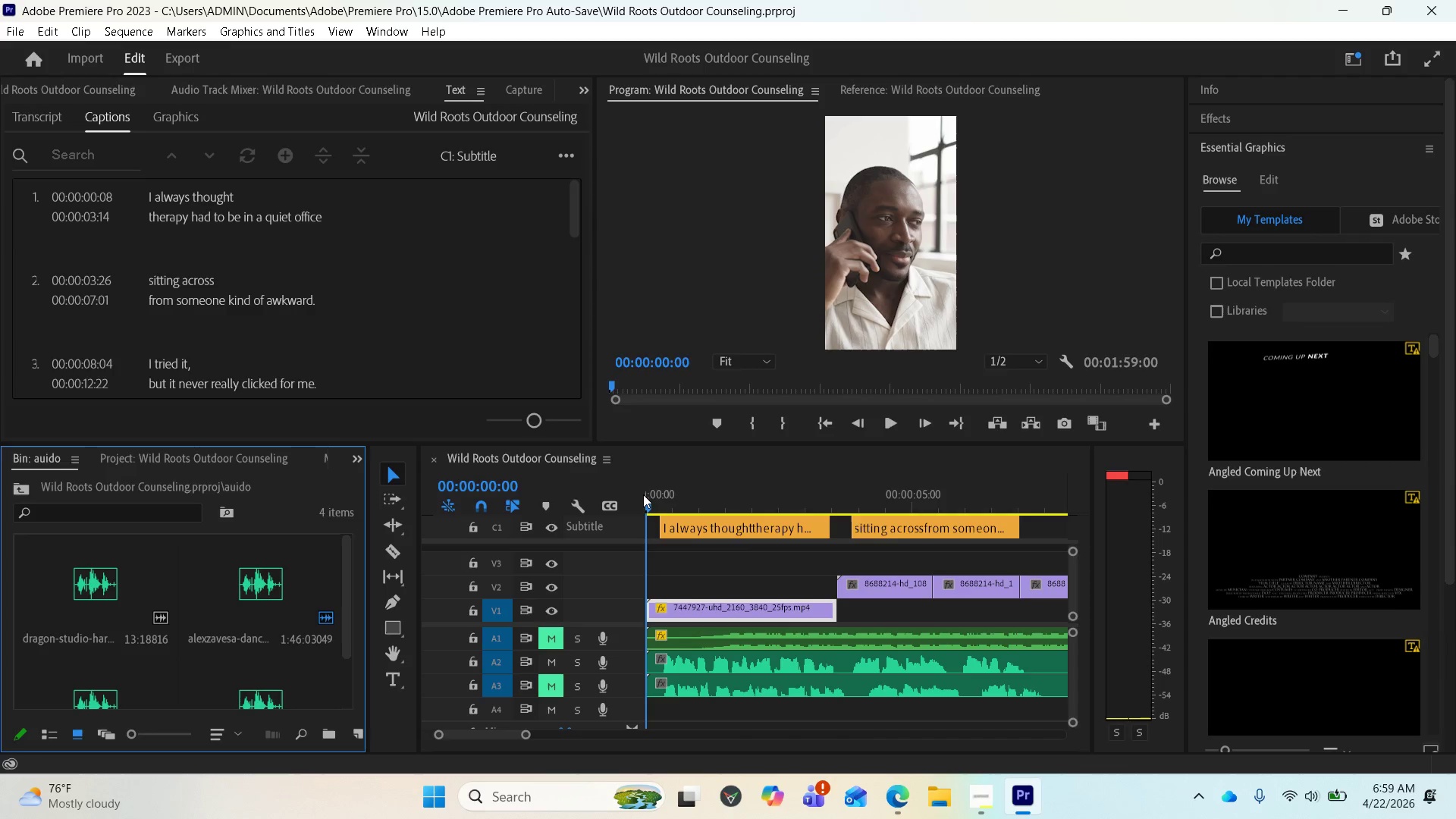 
scroll: coordinate [720, 580], scroll_direction: up, amount: 4.0
 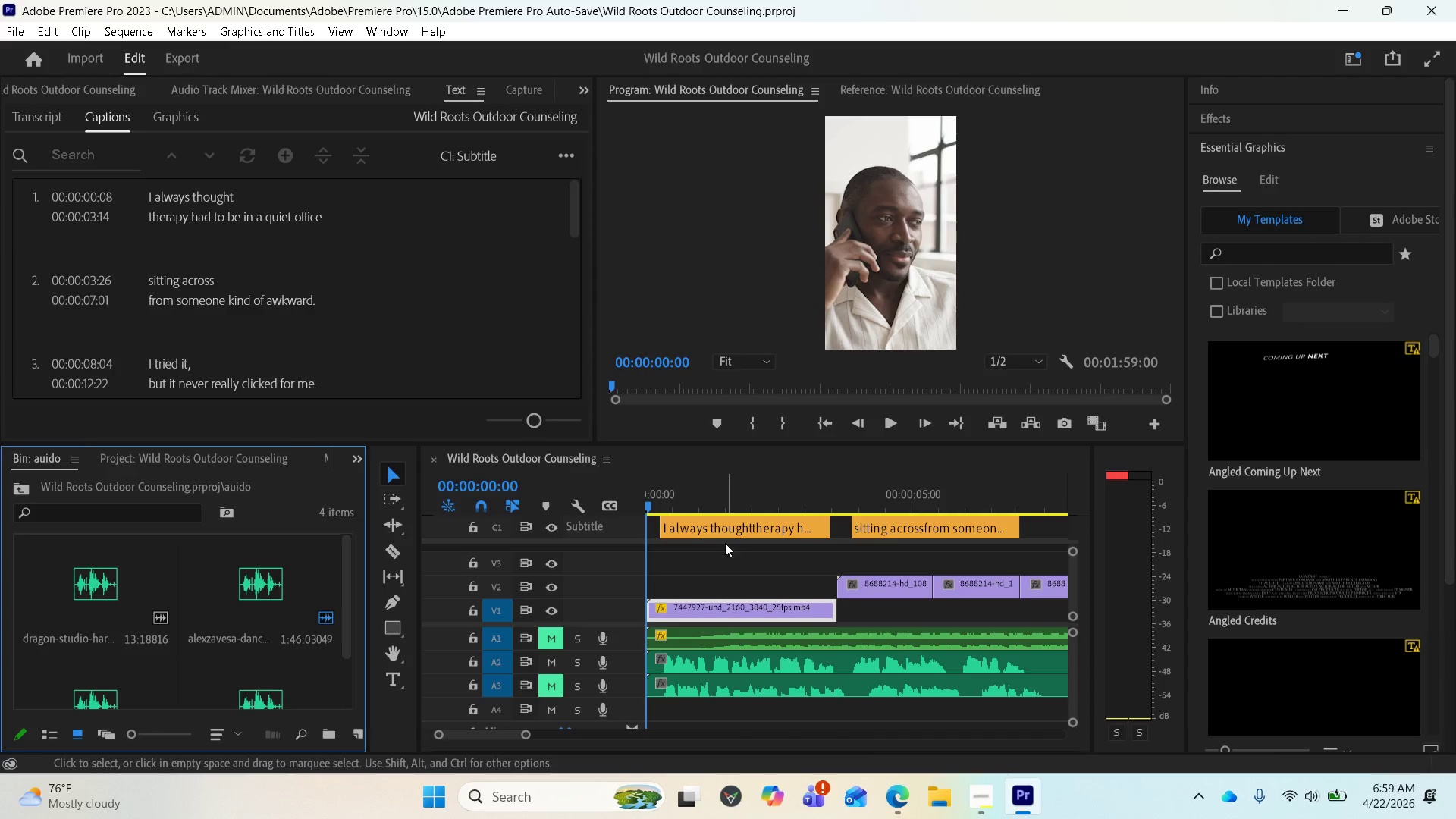 
left_click([723, 527])
 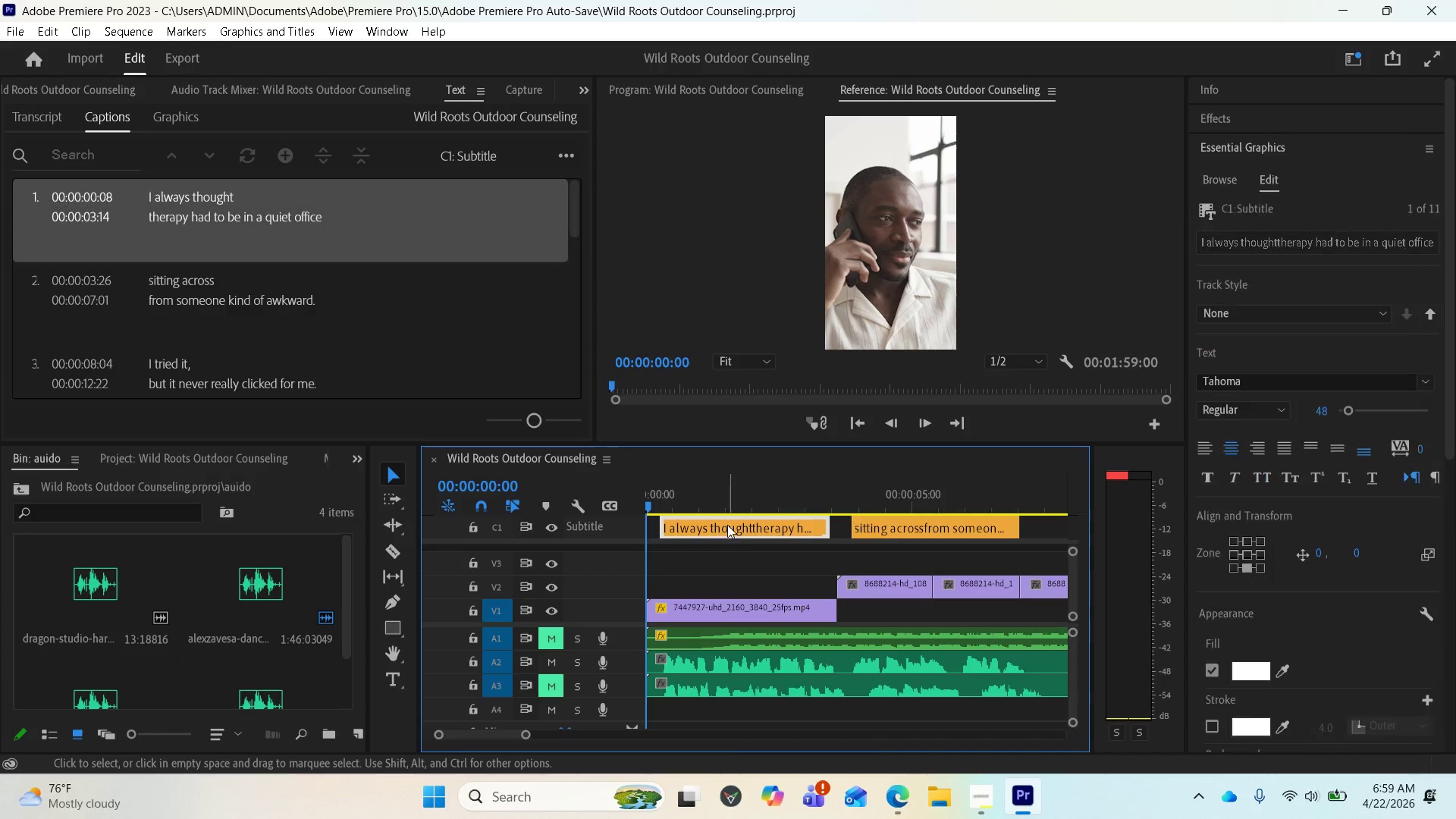 
scroll: coordinate [905, 548], scroll_direction: down, amount: 59.0
 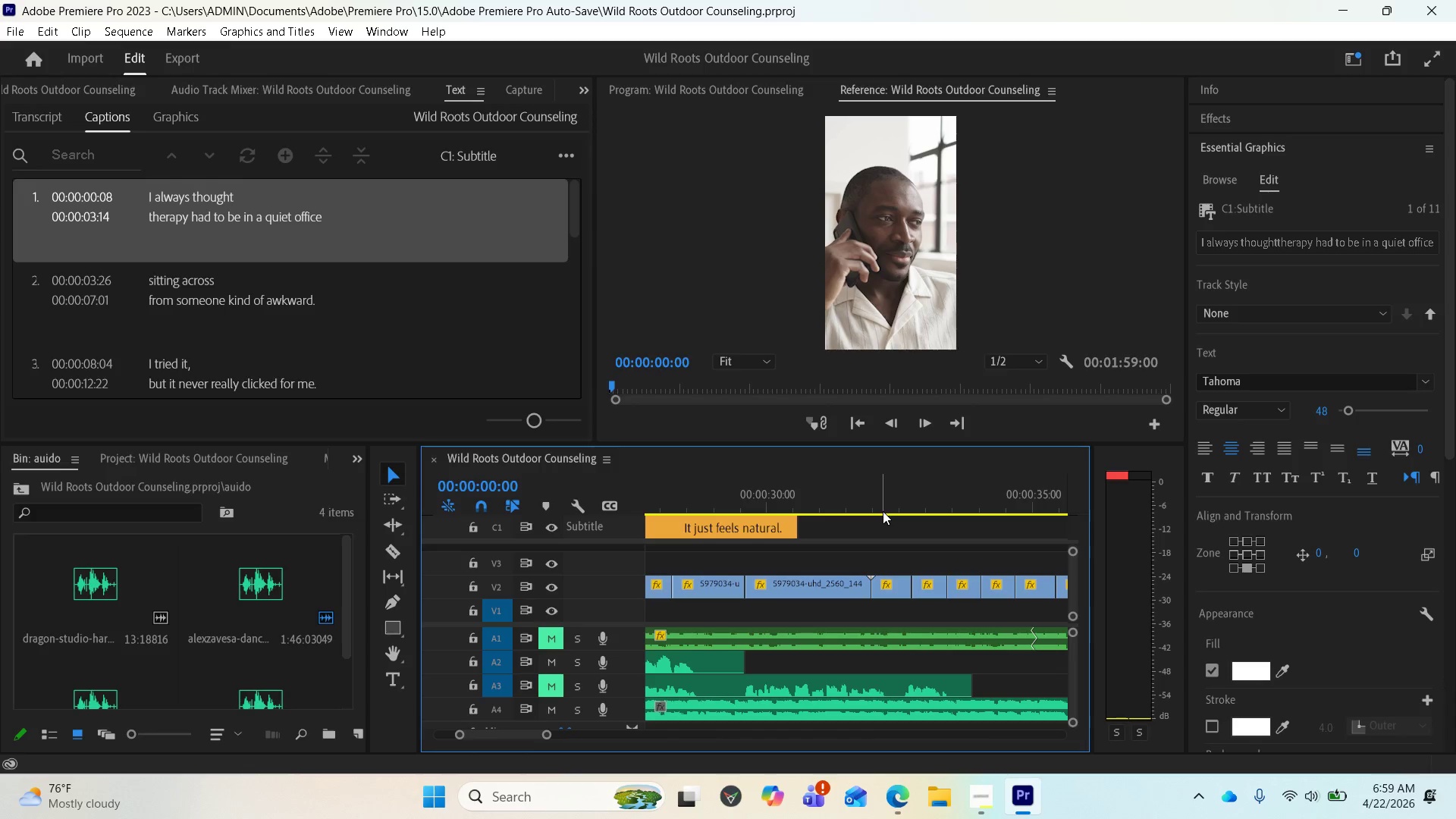 
key(Minus)
 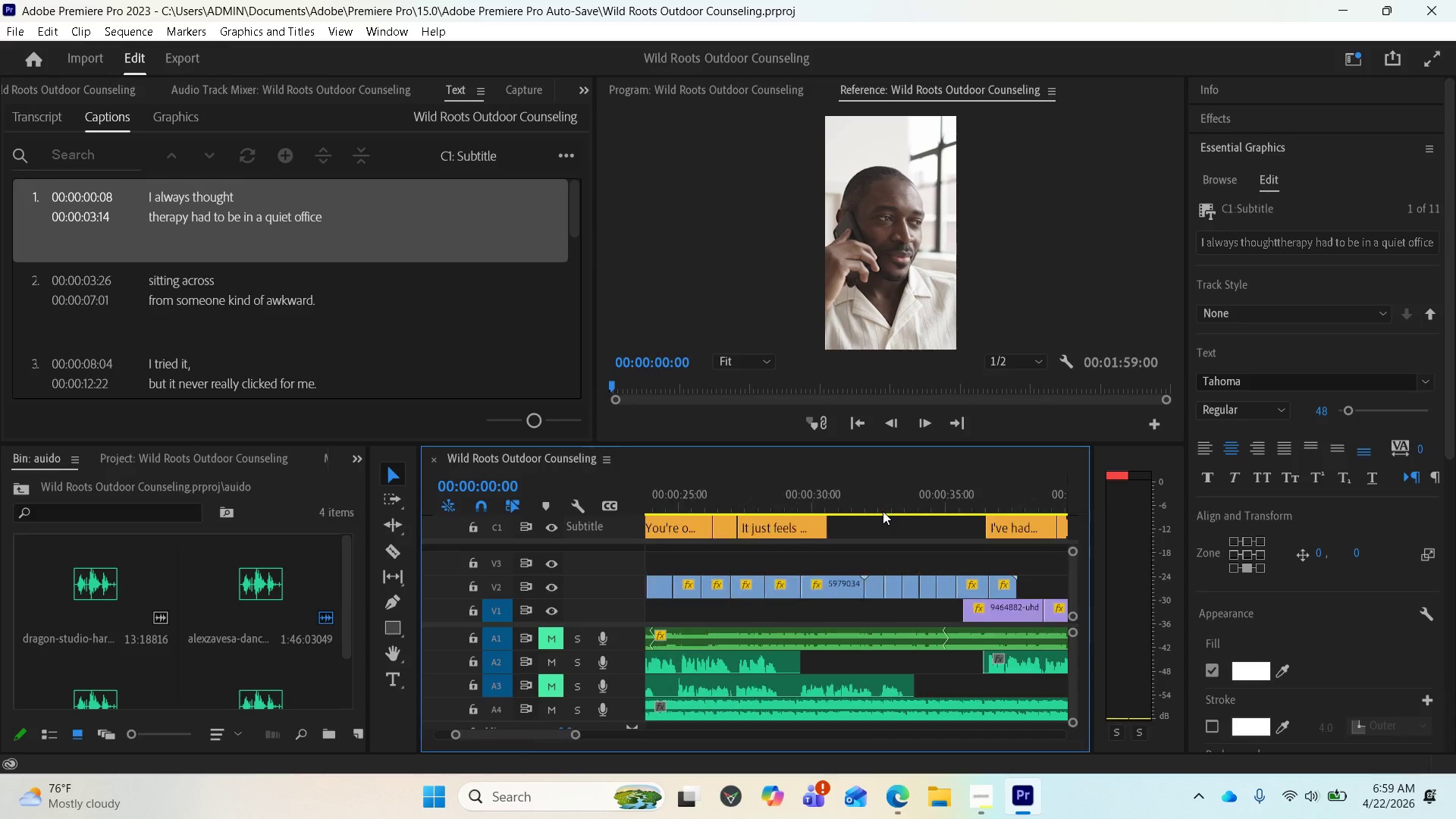 
key(Minus)
 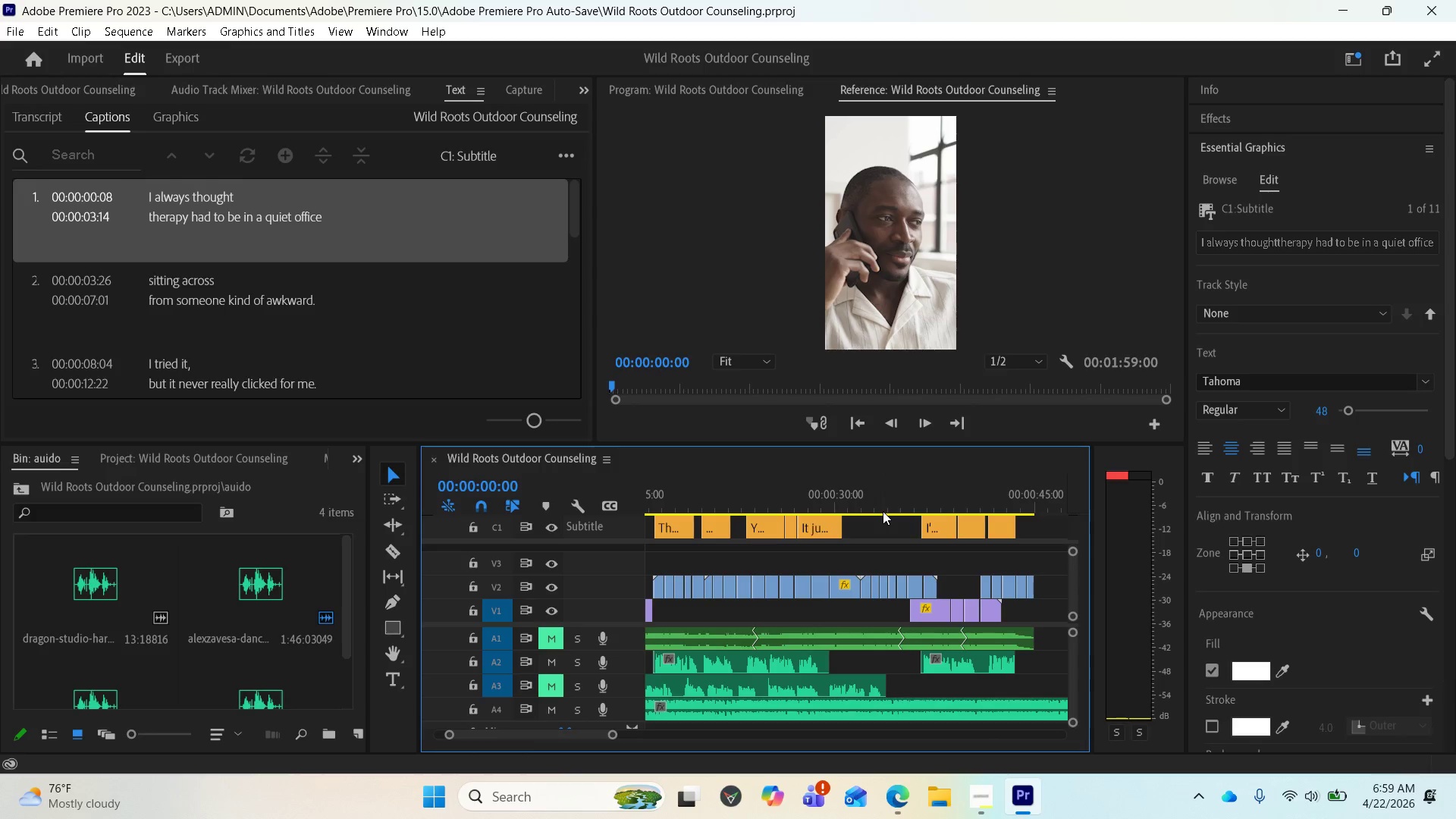 
key(Minus)
 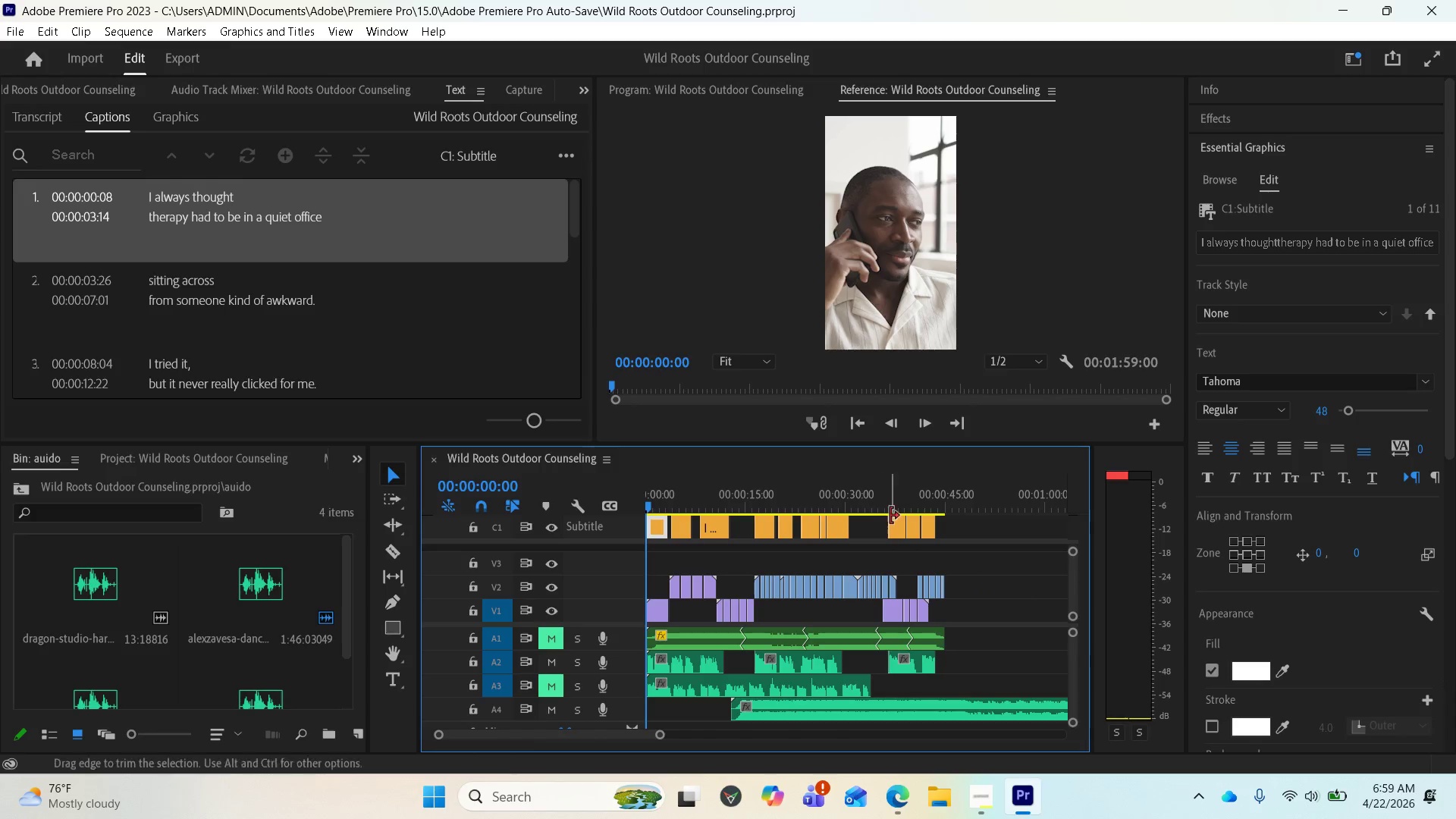 
key(Minus)
 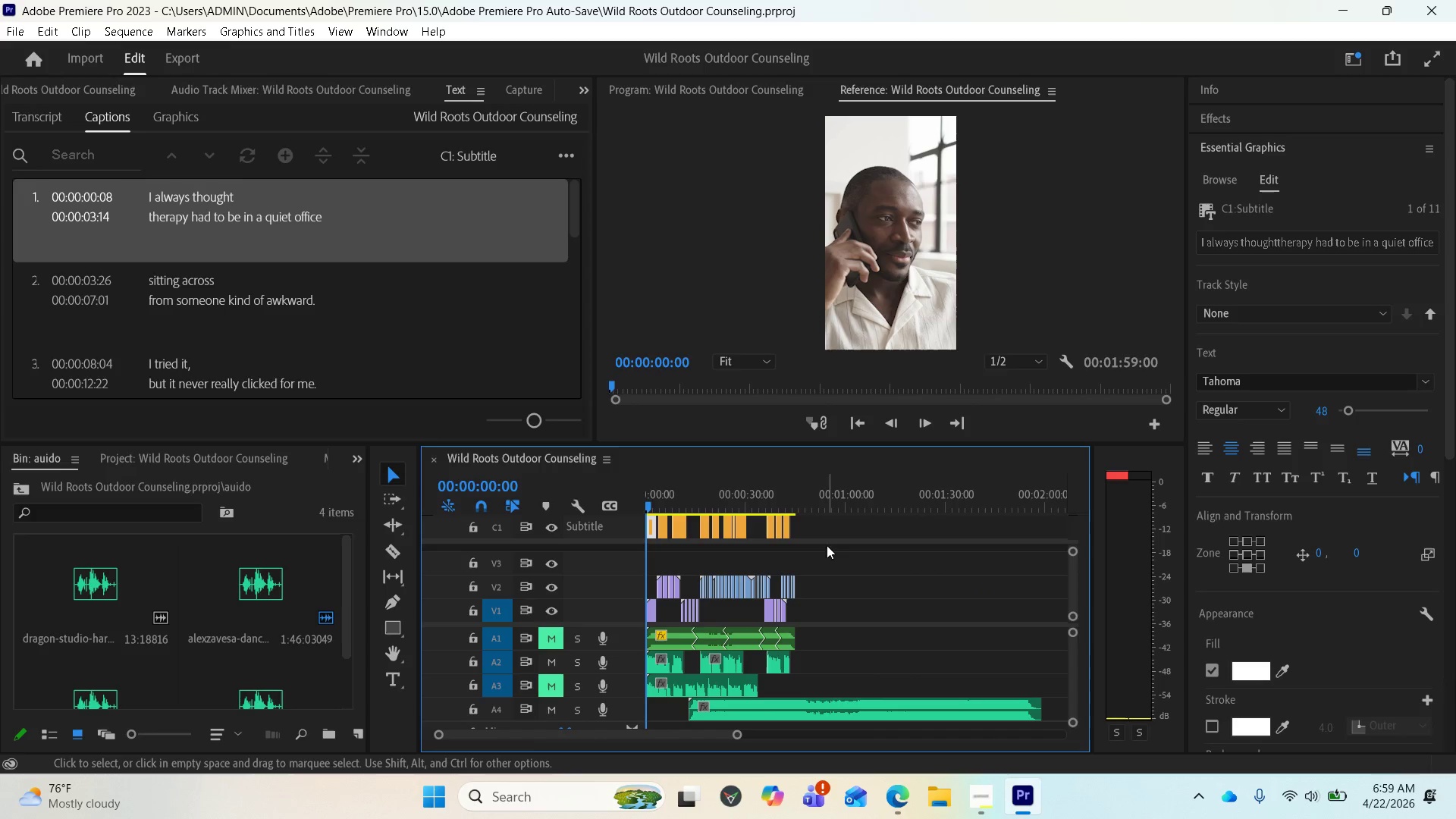 
left_click_drag(start_coordinate=[814, 541], to_coordinate=[746, 517])
 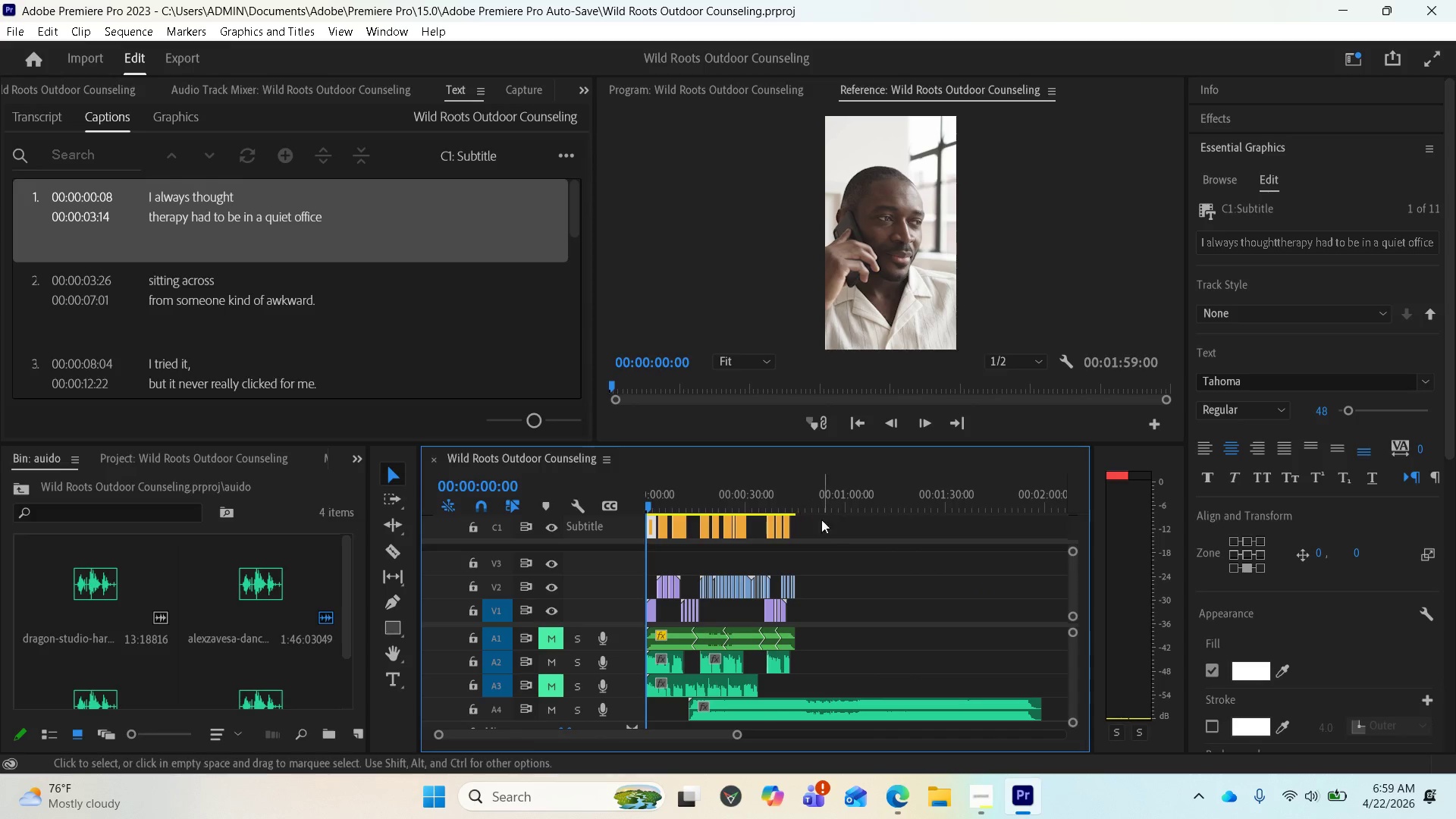 
left_click_drag(start_coordinate=[831, 523], to_coordinate=[642, 522])
 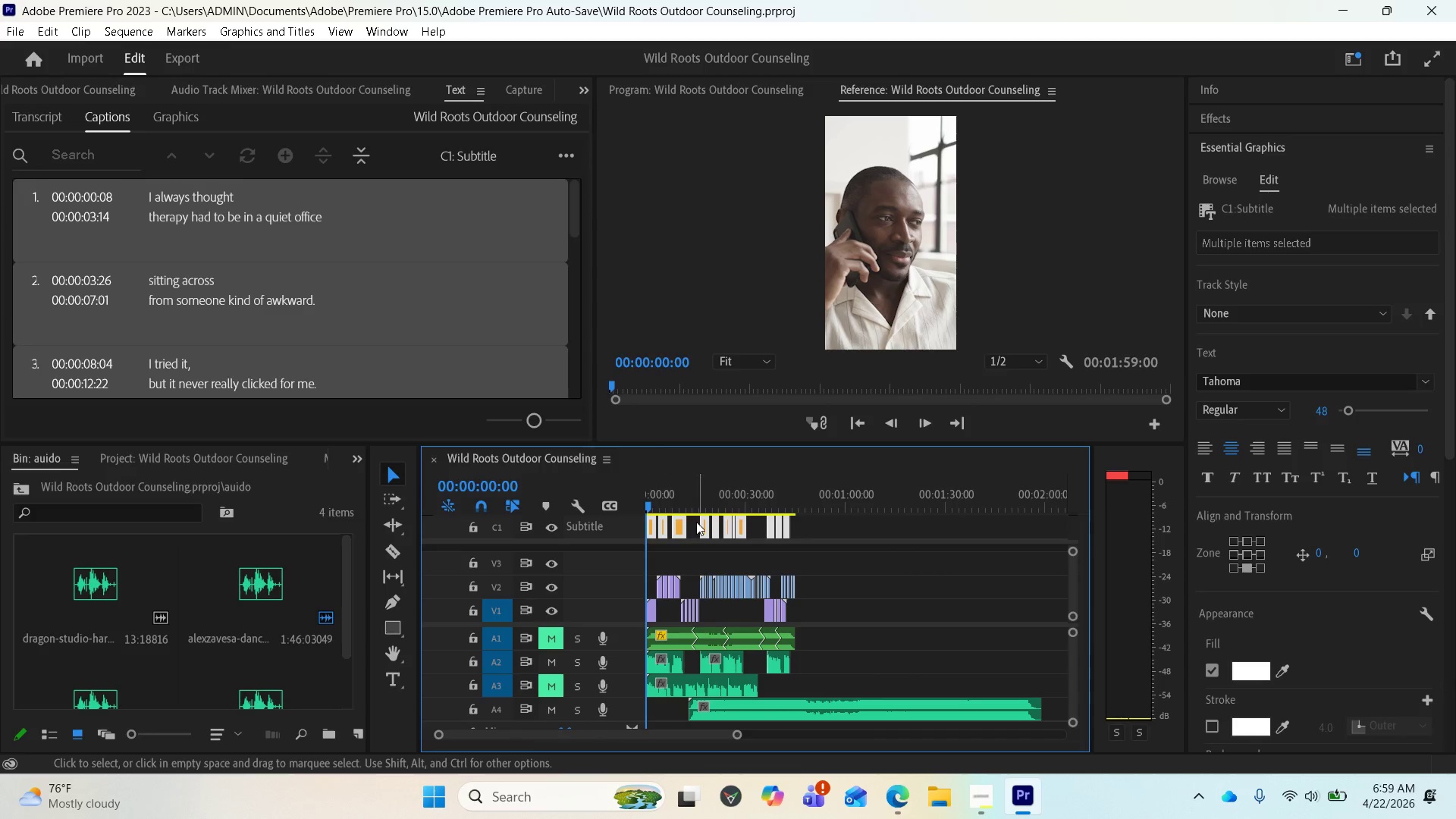 
key(Delete)
 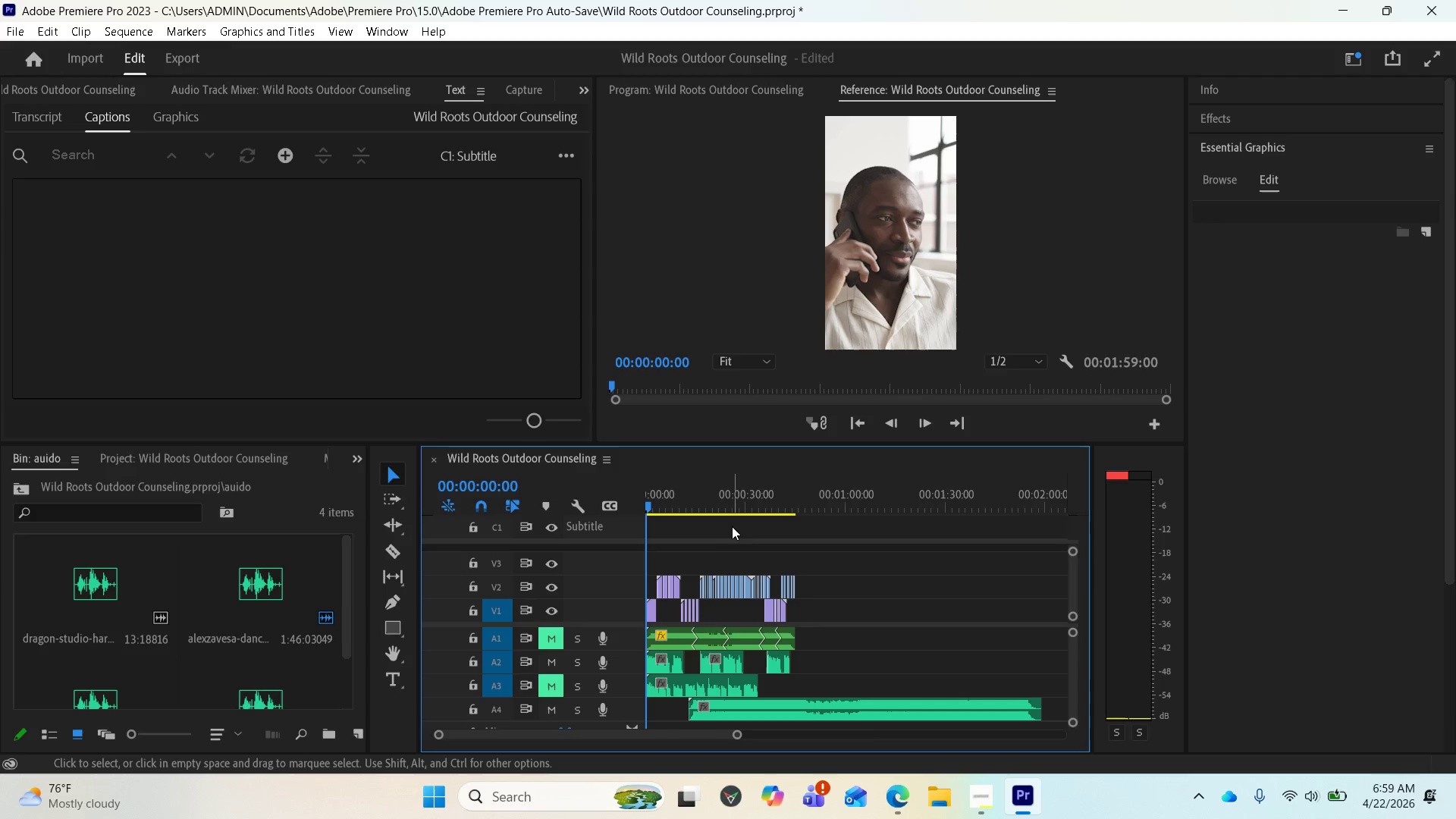 
scroll: coordinate [736, 546], scroll_direction: up, amount: 5.0
 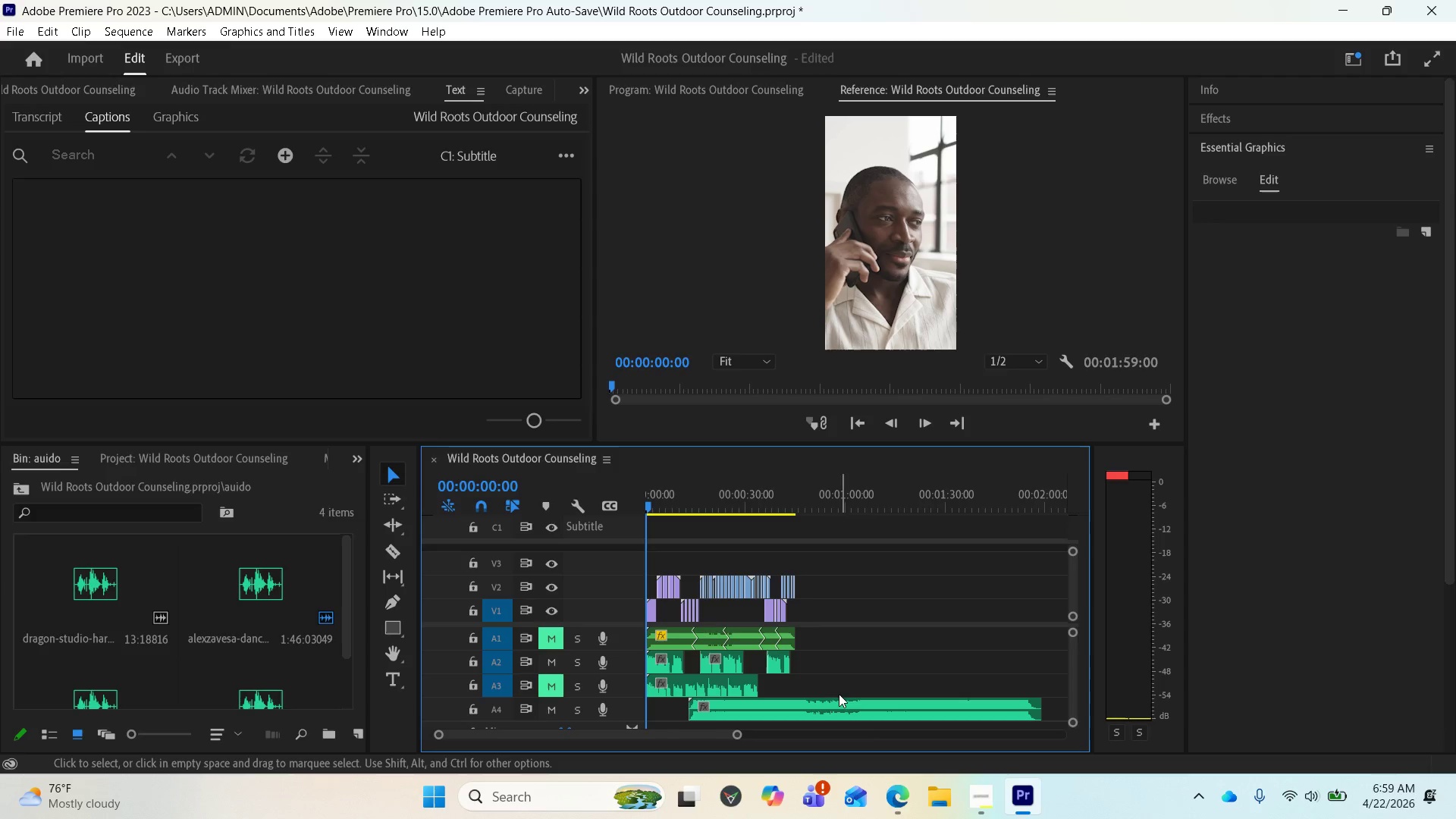 
left_click([819, 699])
 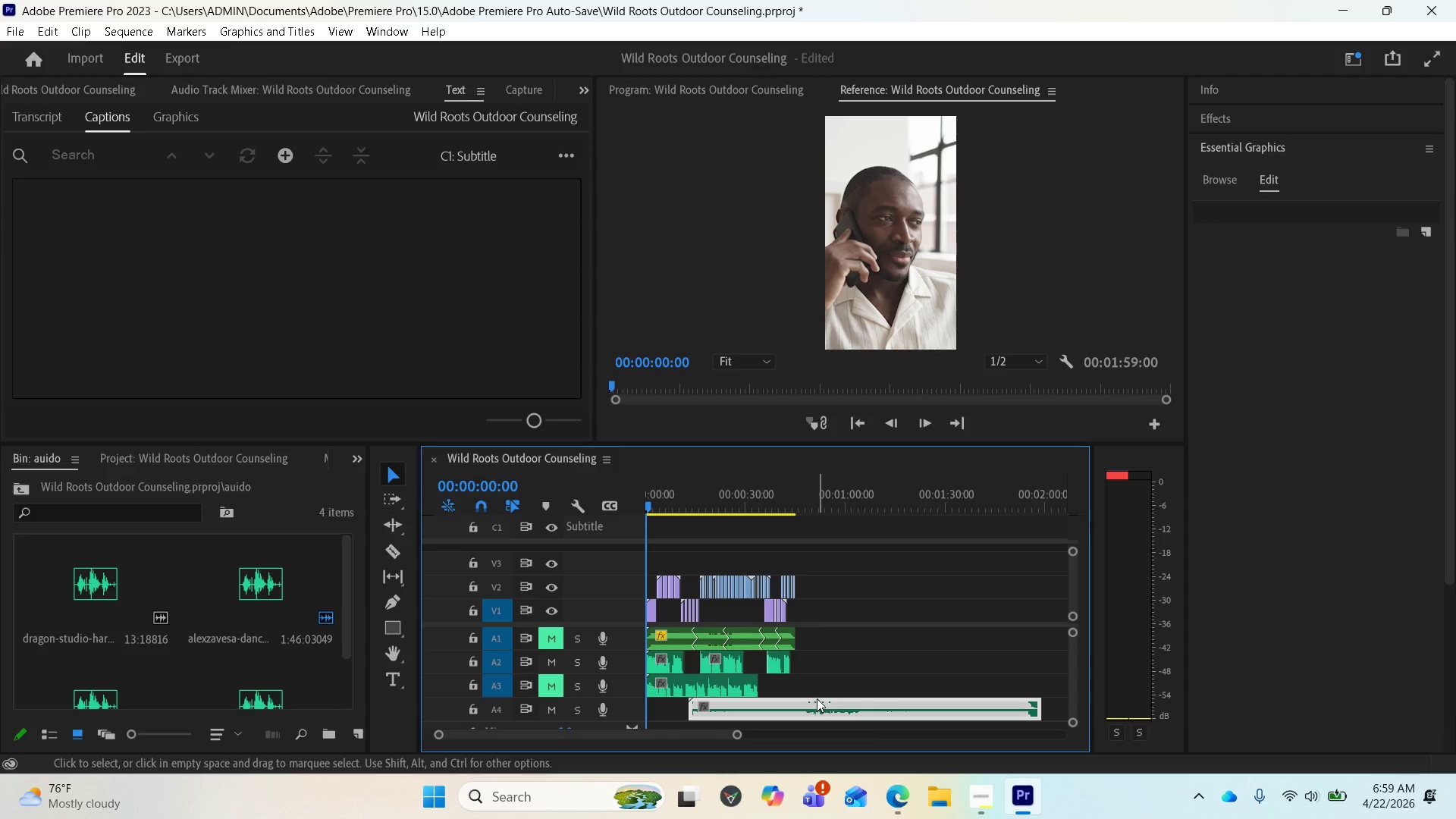 
key(Delete)
 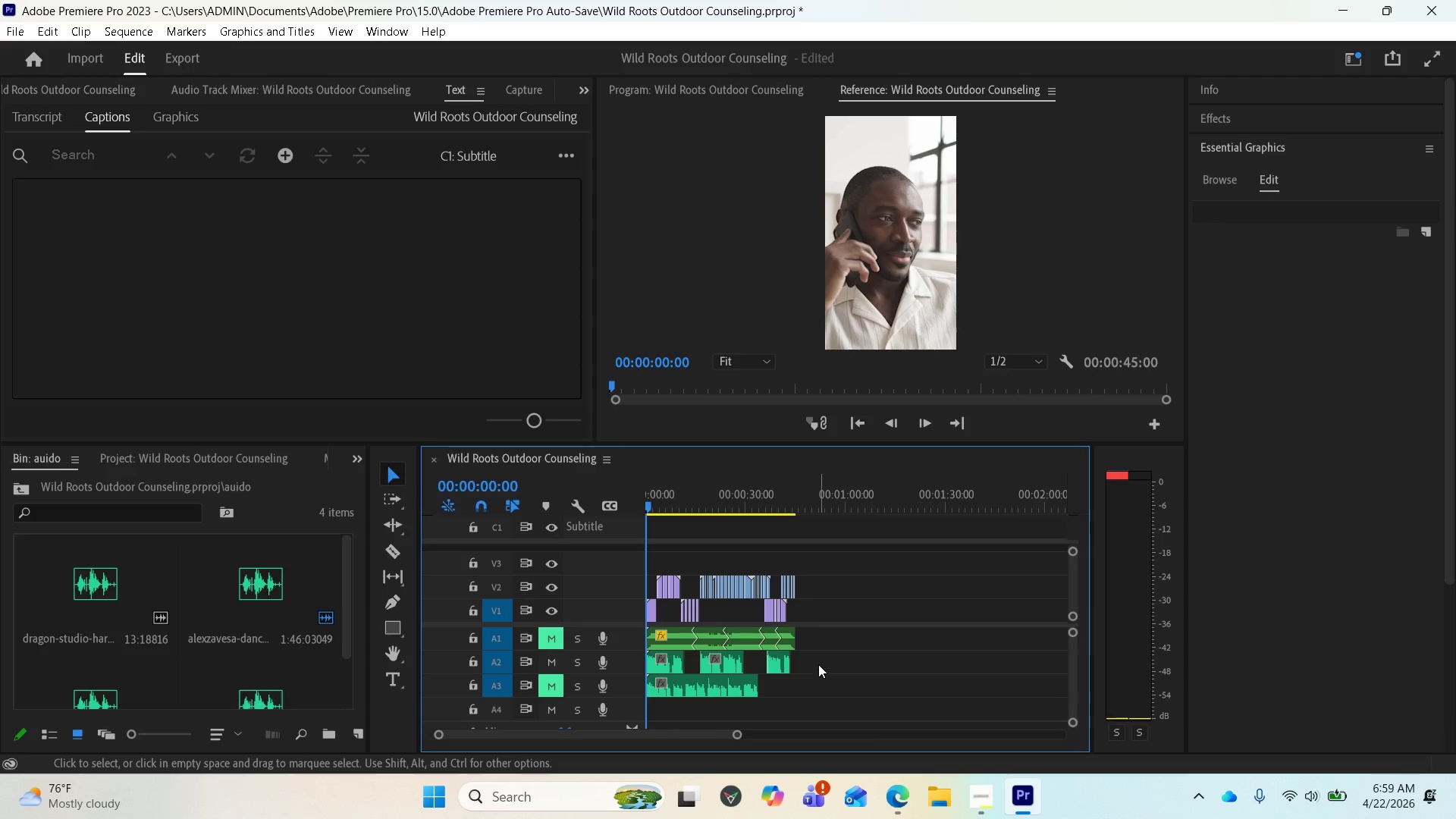 
key(Space)
 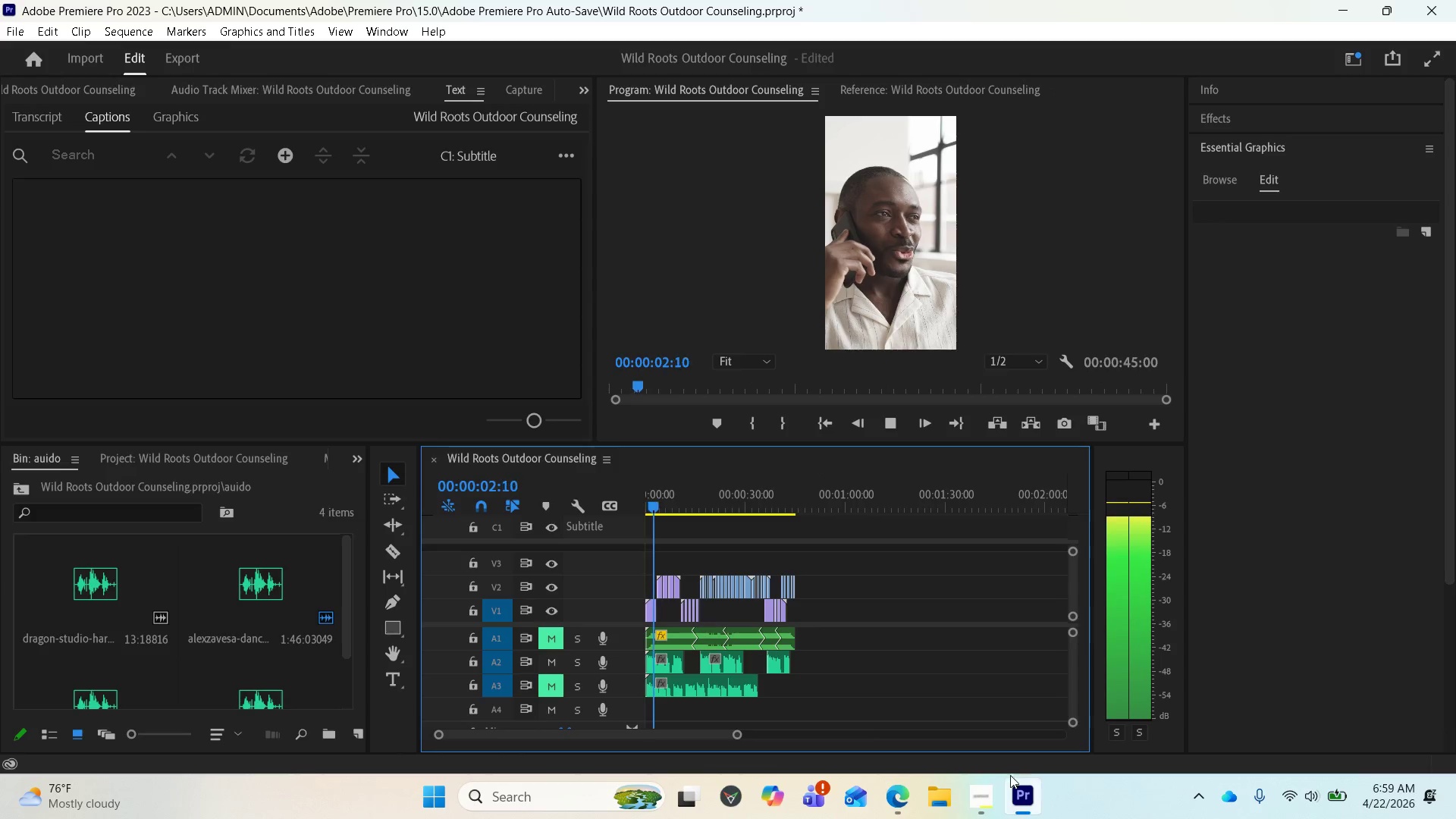 
left_click([967, 789])